 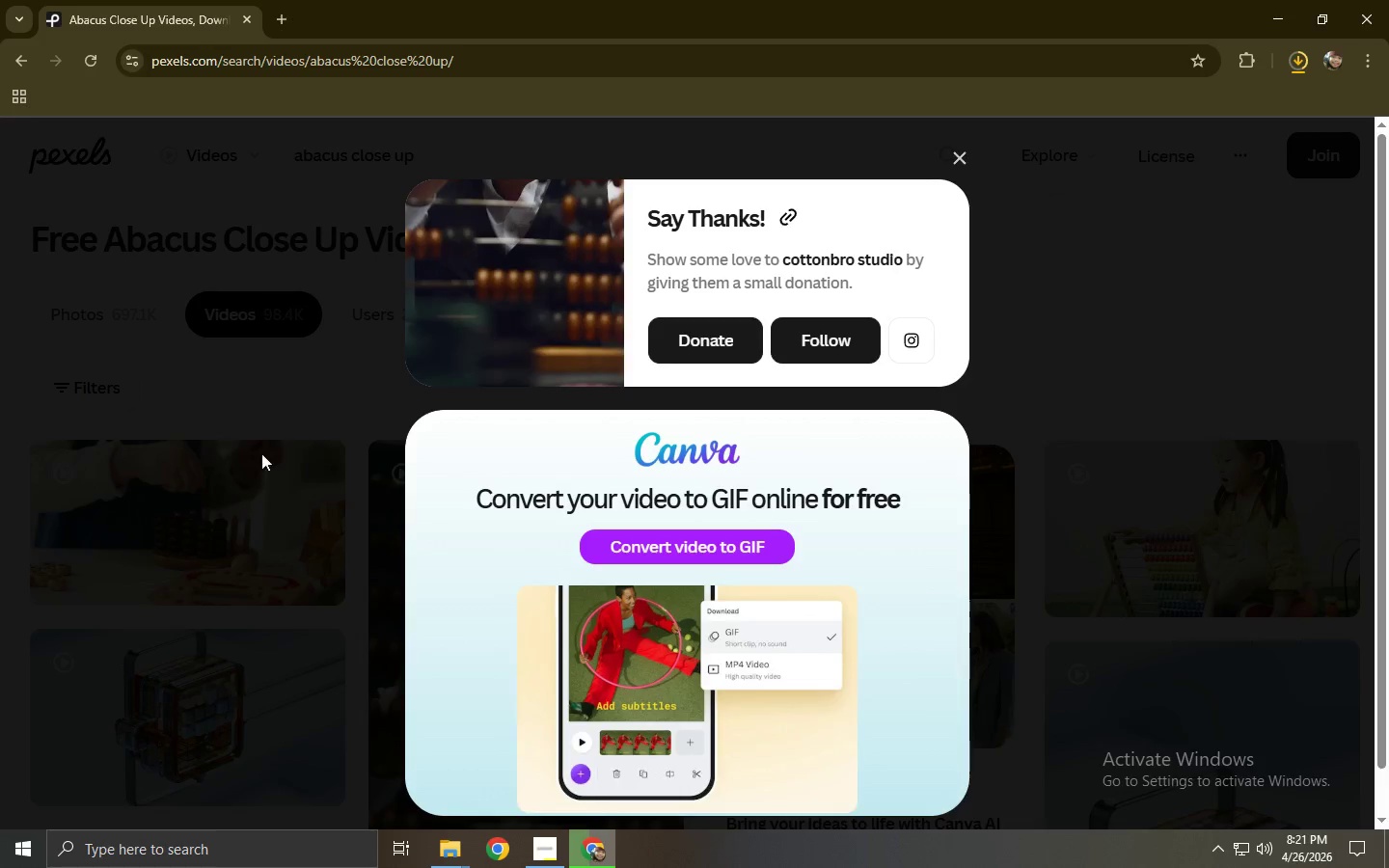 
right_click([220, 492])
 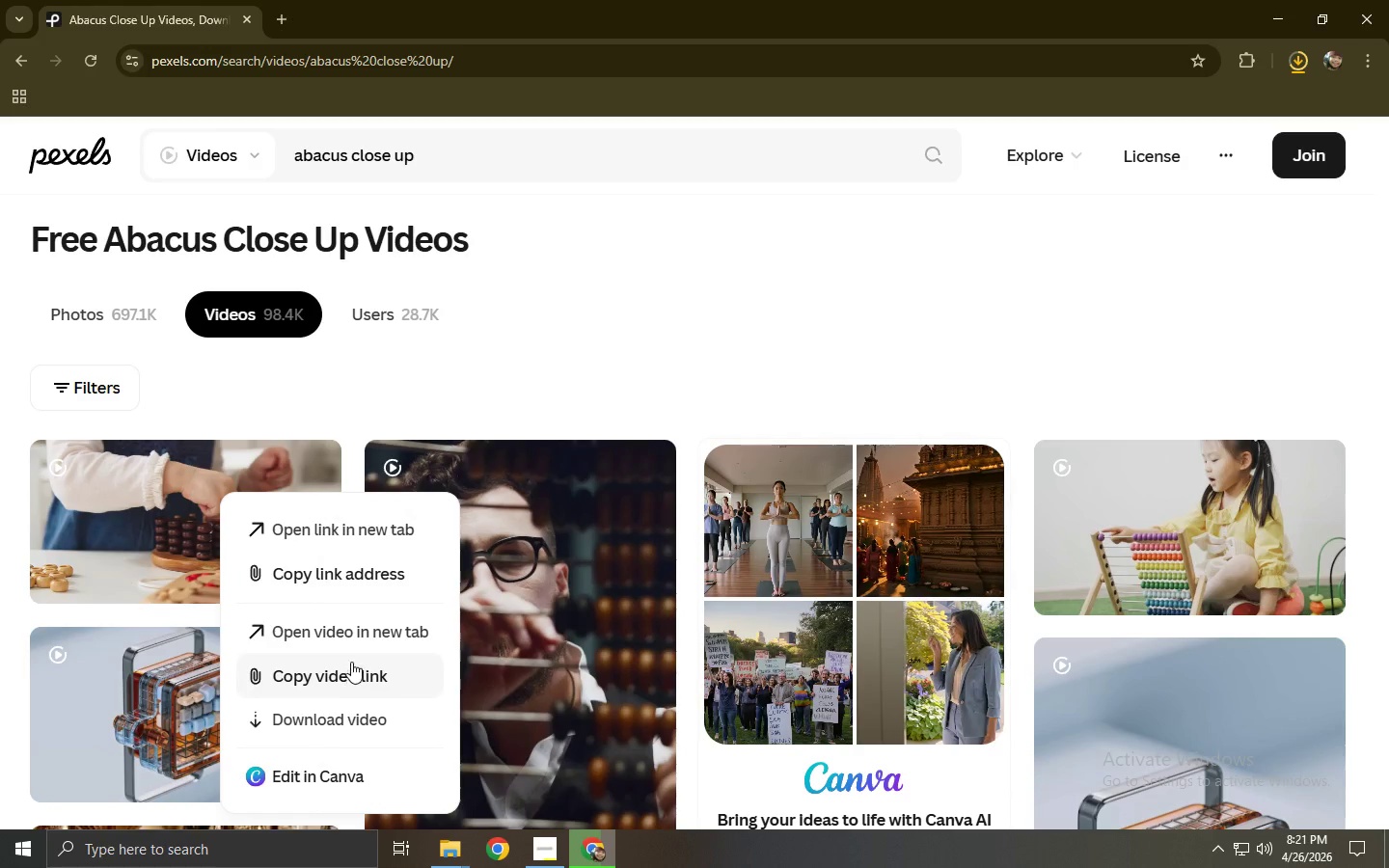 
left_click([350, 713])
 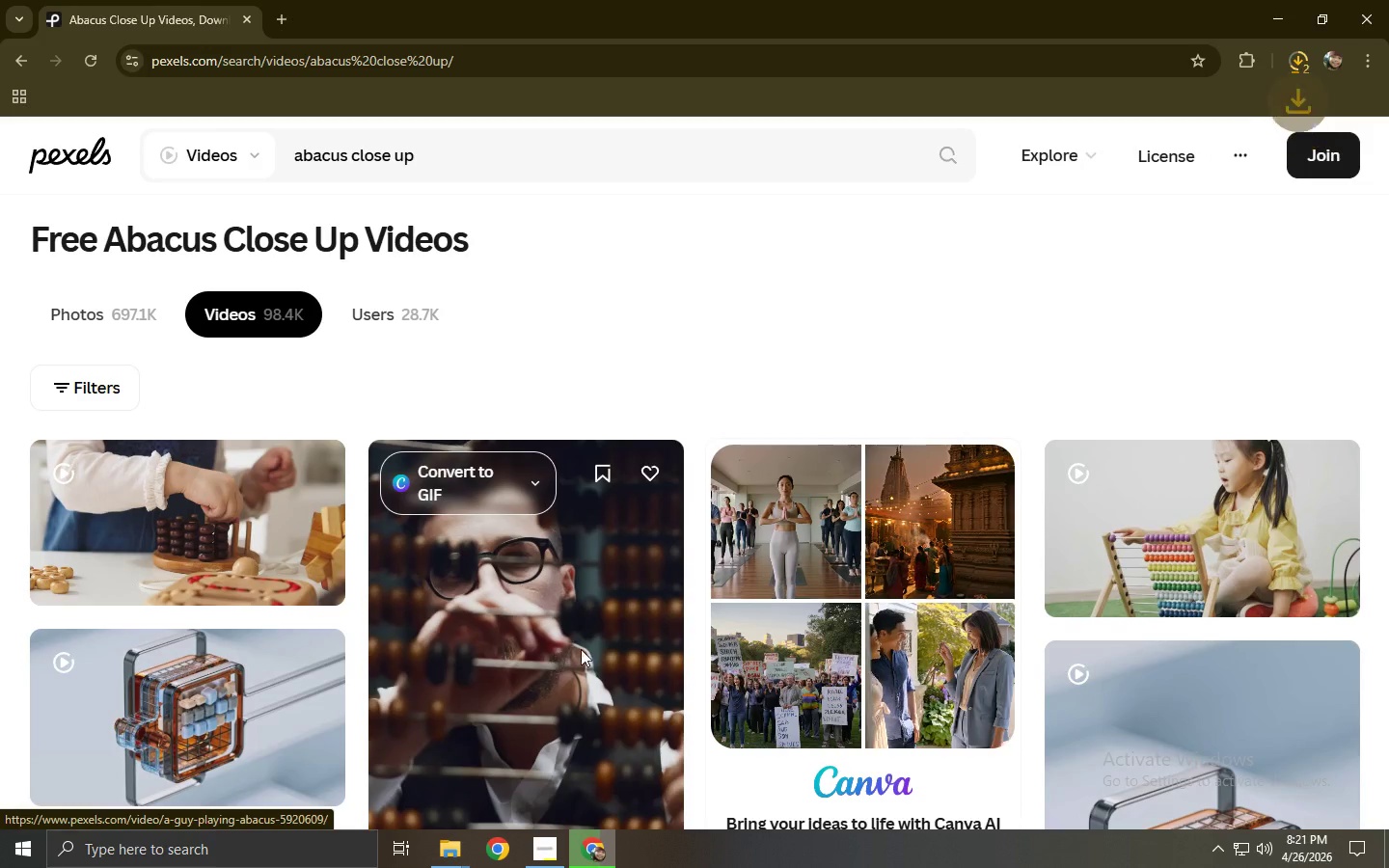 
right_click([1196, 531])
 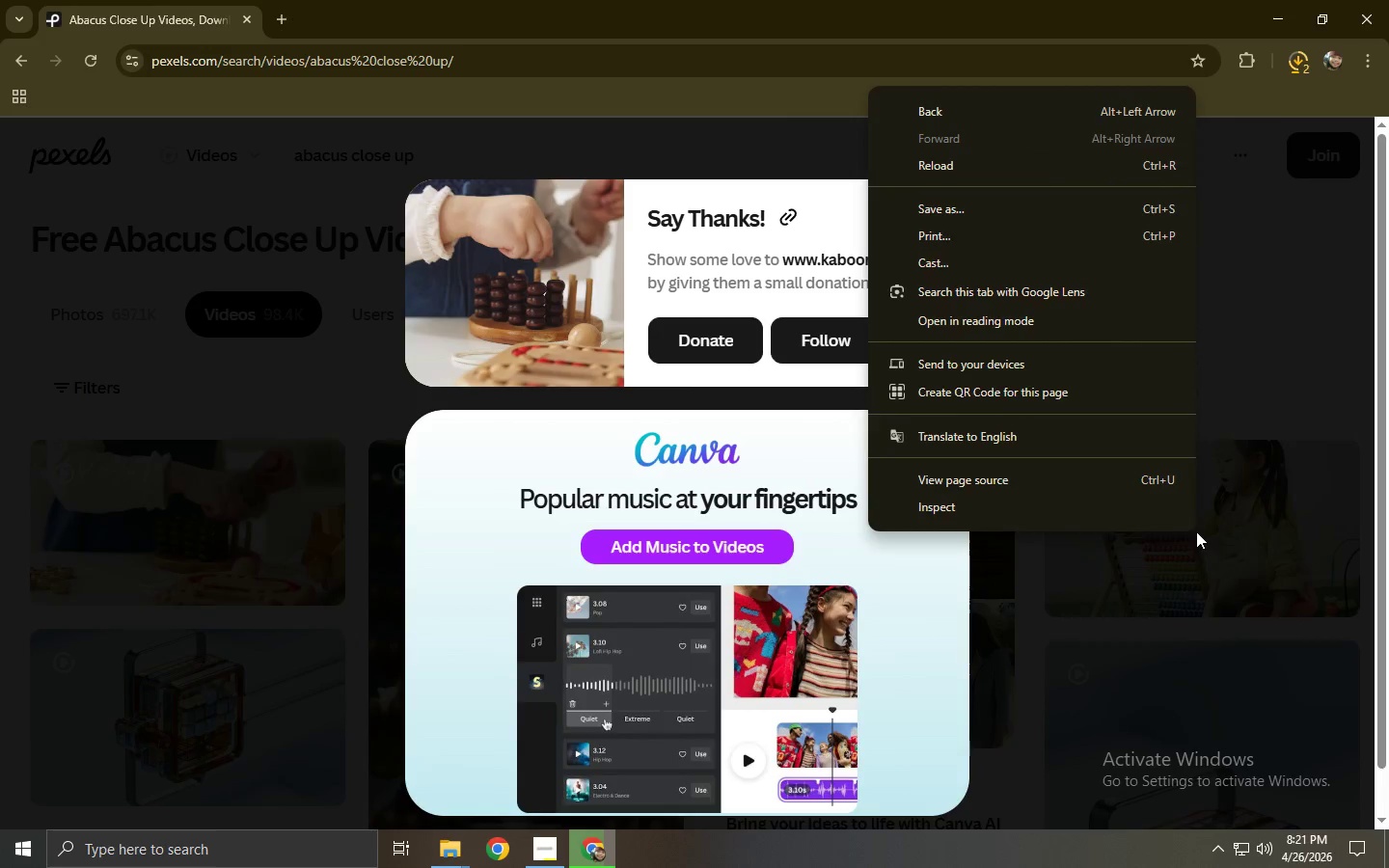 
left_click([1220, 544])
 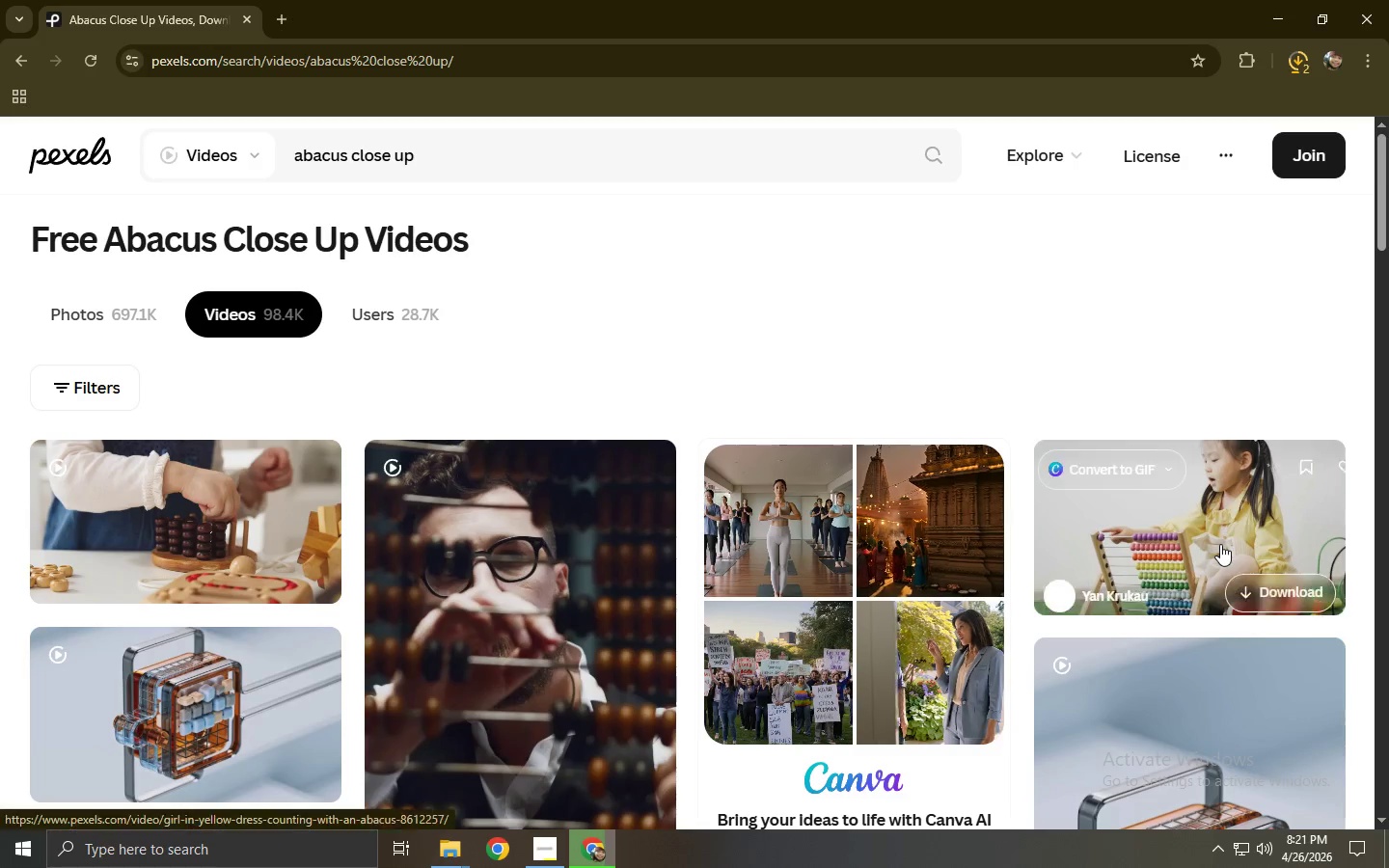 
right_click([1212, 543])
 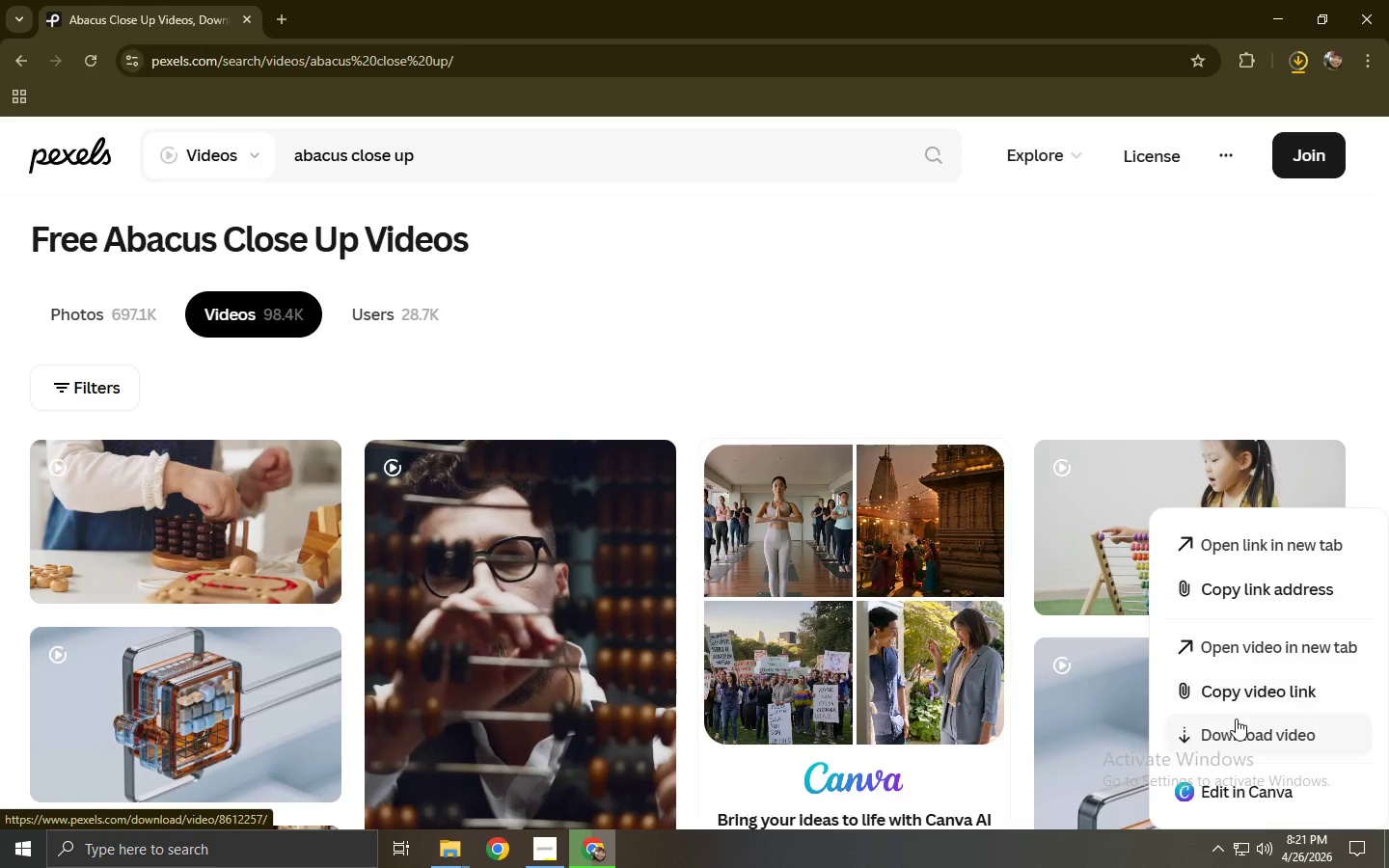 
left_click([1236, 725])
 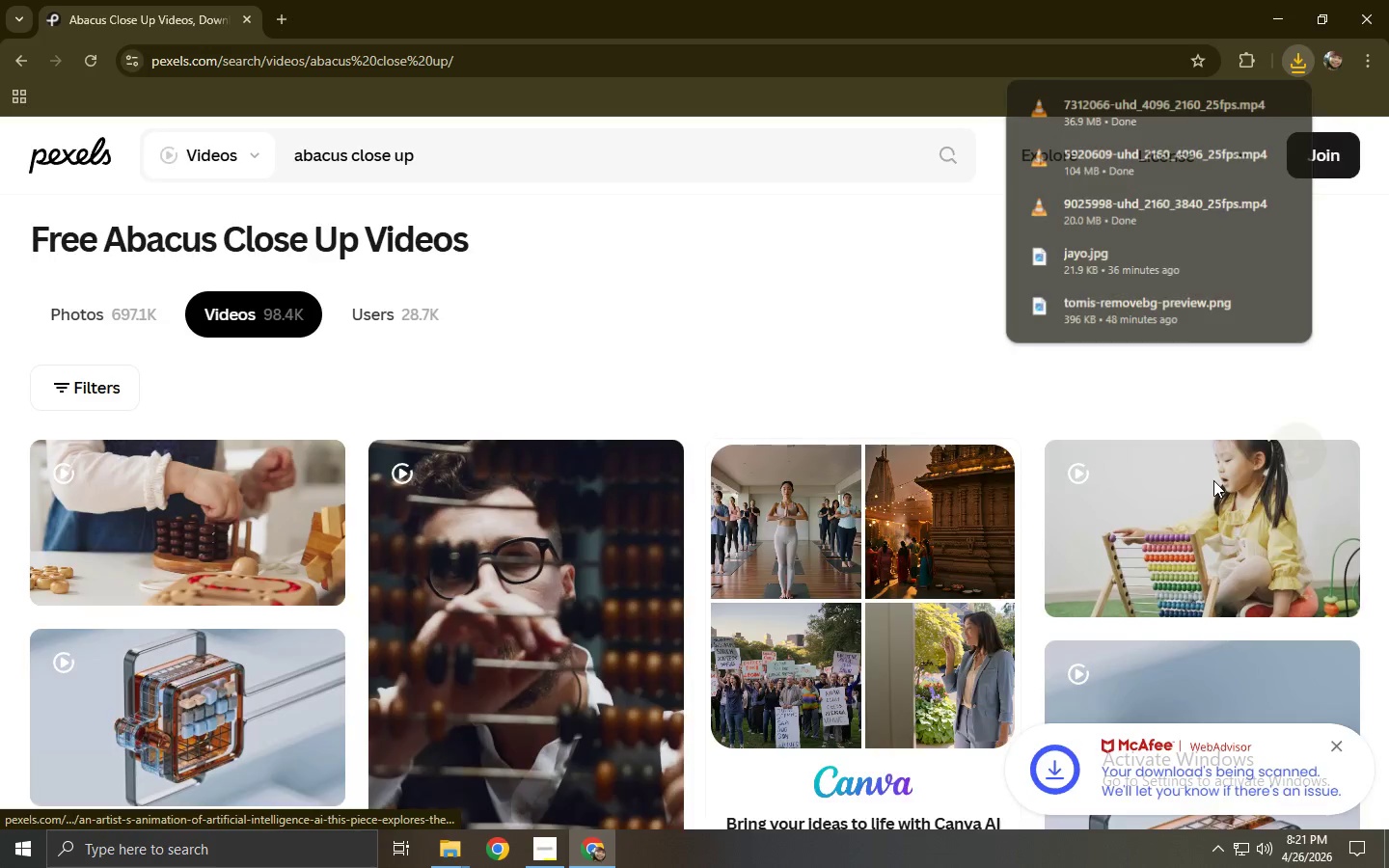 
left_click([1181, 461])
 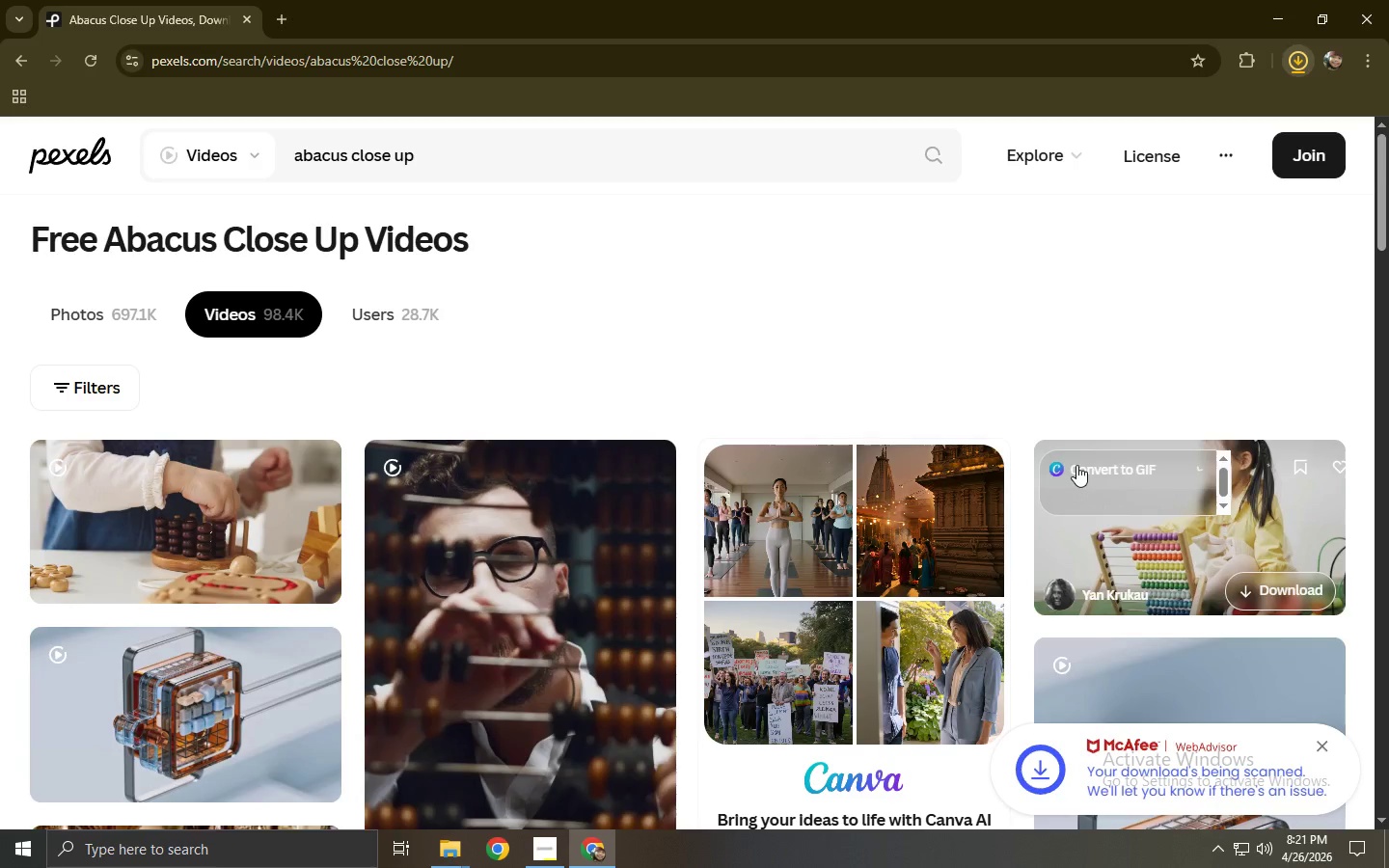 
scroll: coordinate [451, 438], scroll_direction: down, amount: 5.0
 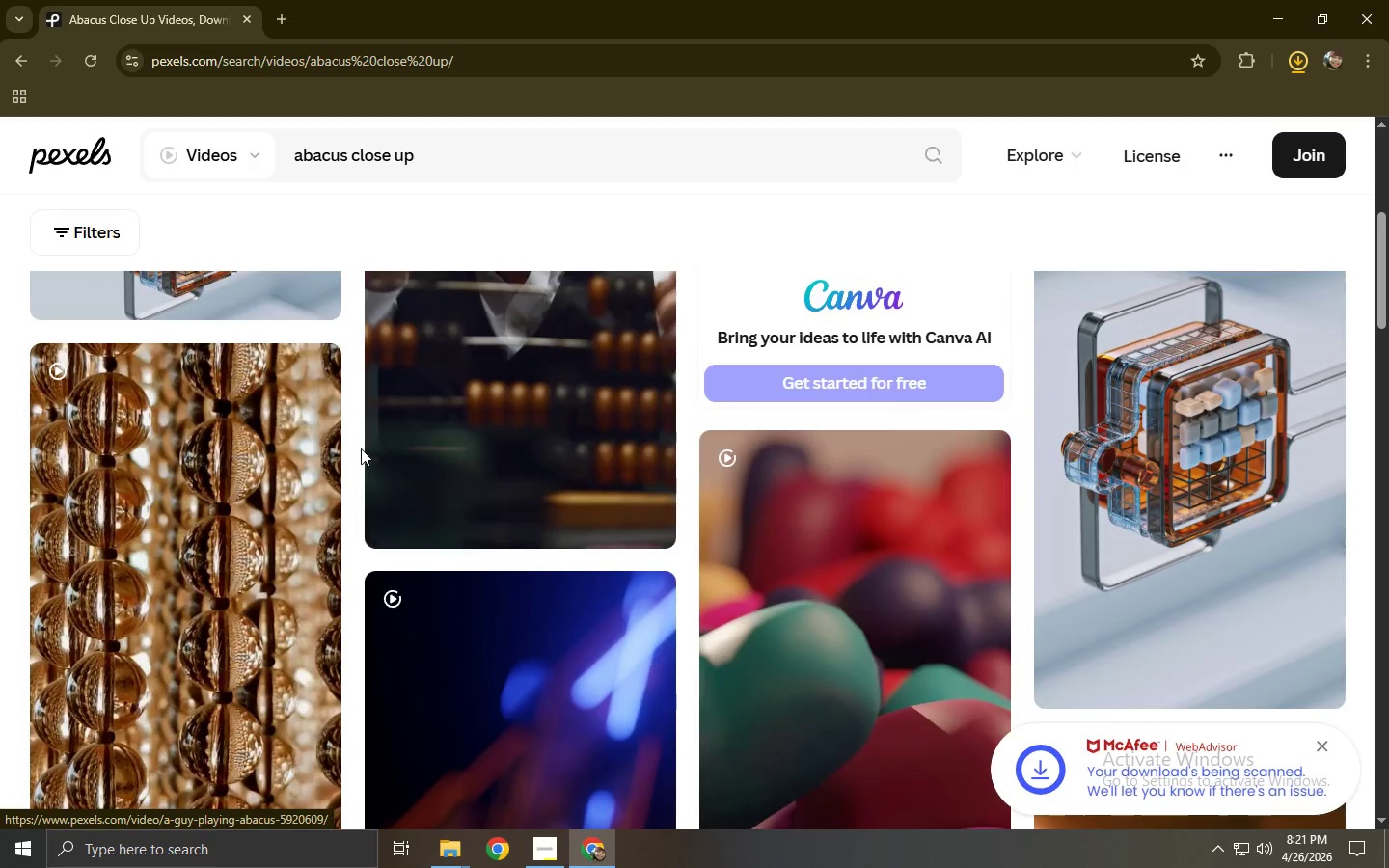 
mouse_move([472, 438])
 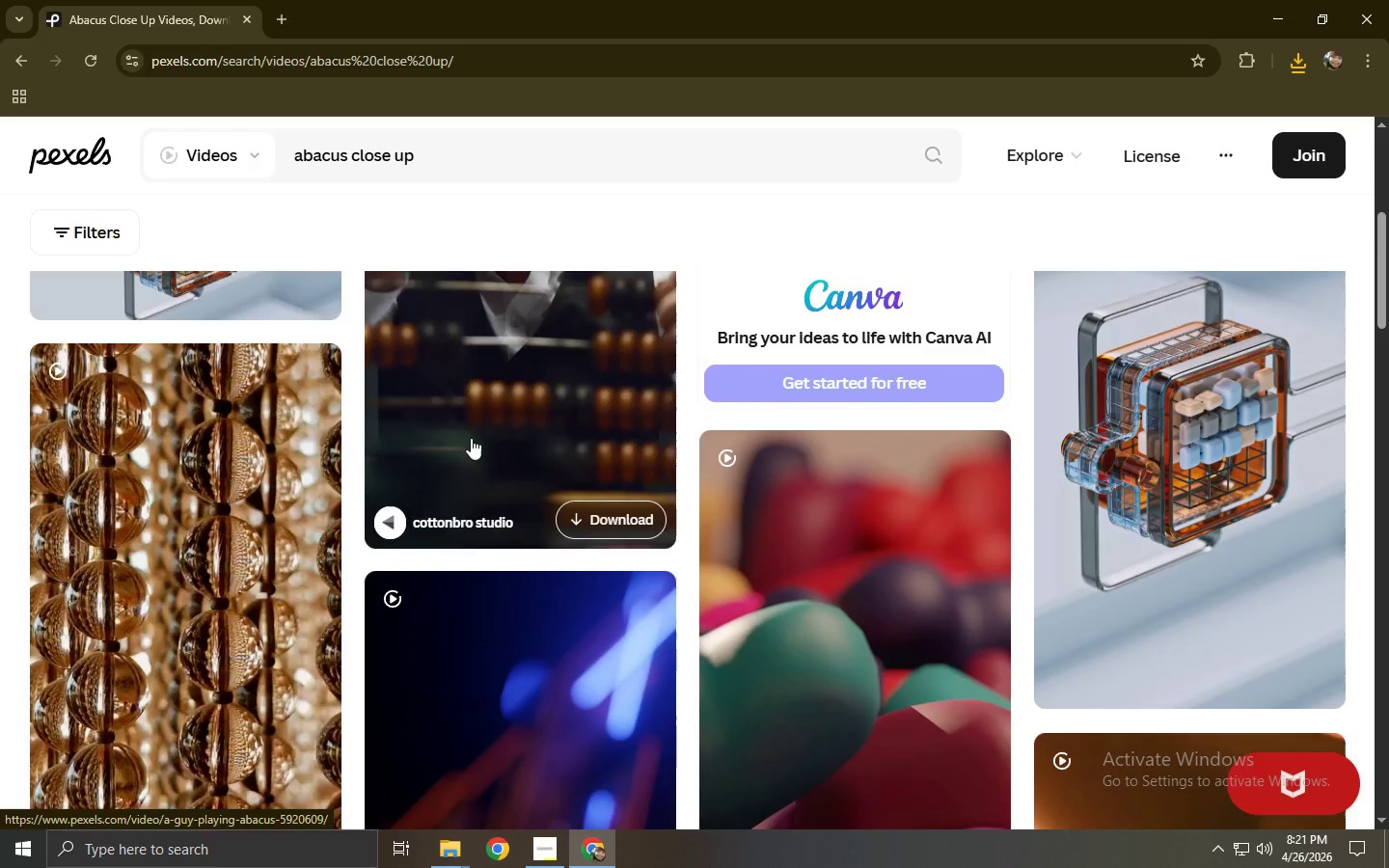 
scroll: coordinate [360, 416], scroll_direction: down, amount: 8.0
 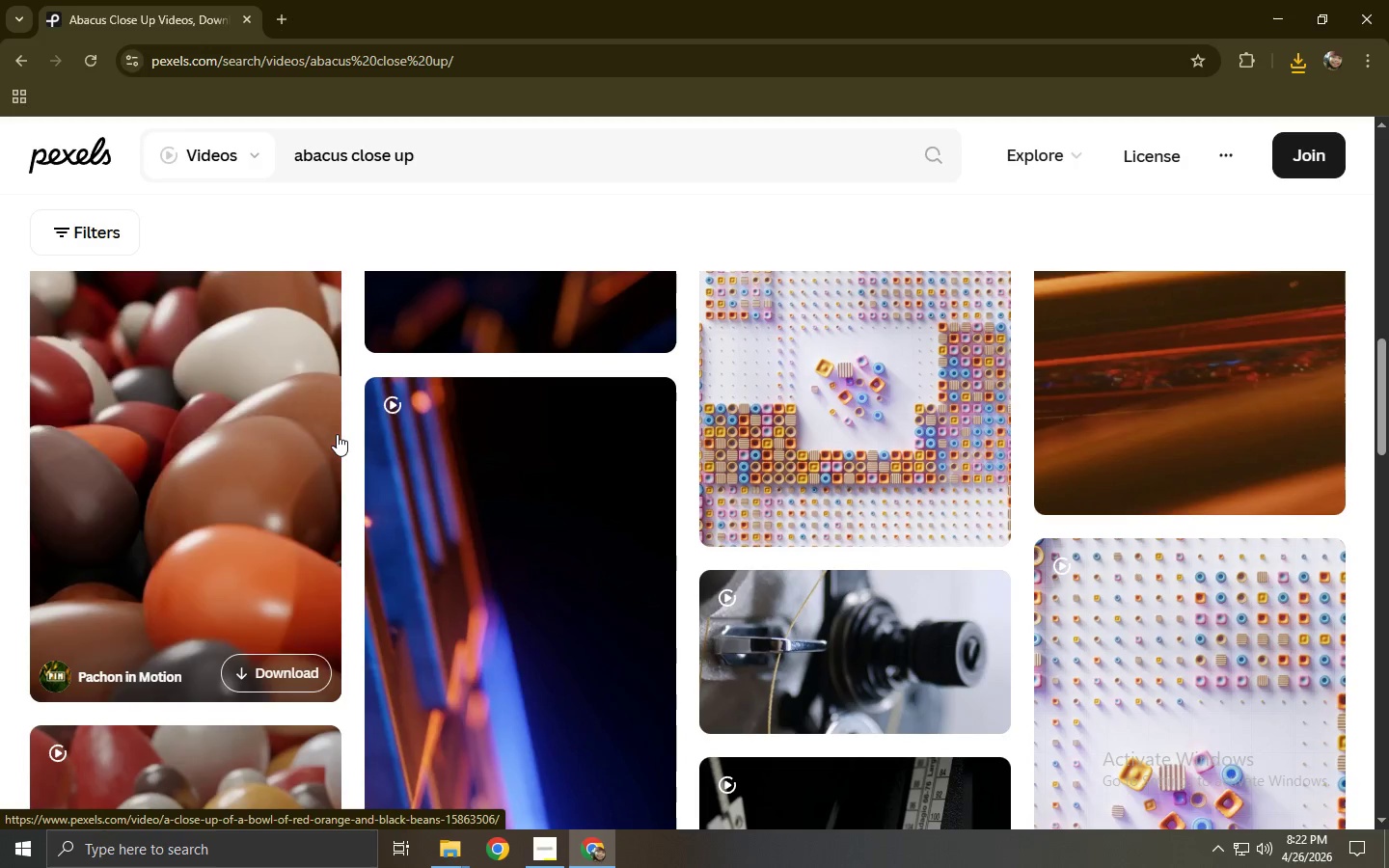 
wait(10.44)
 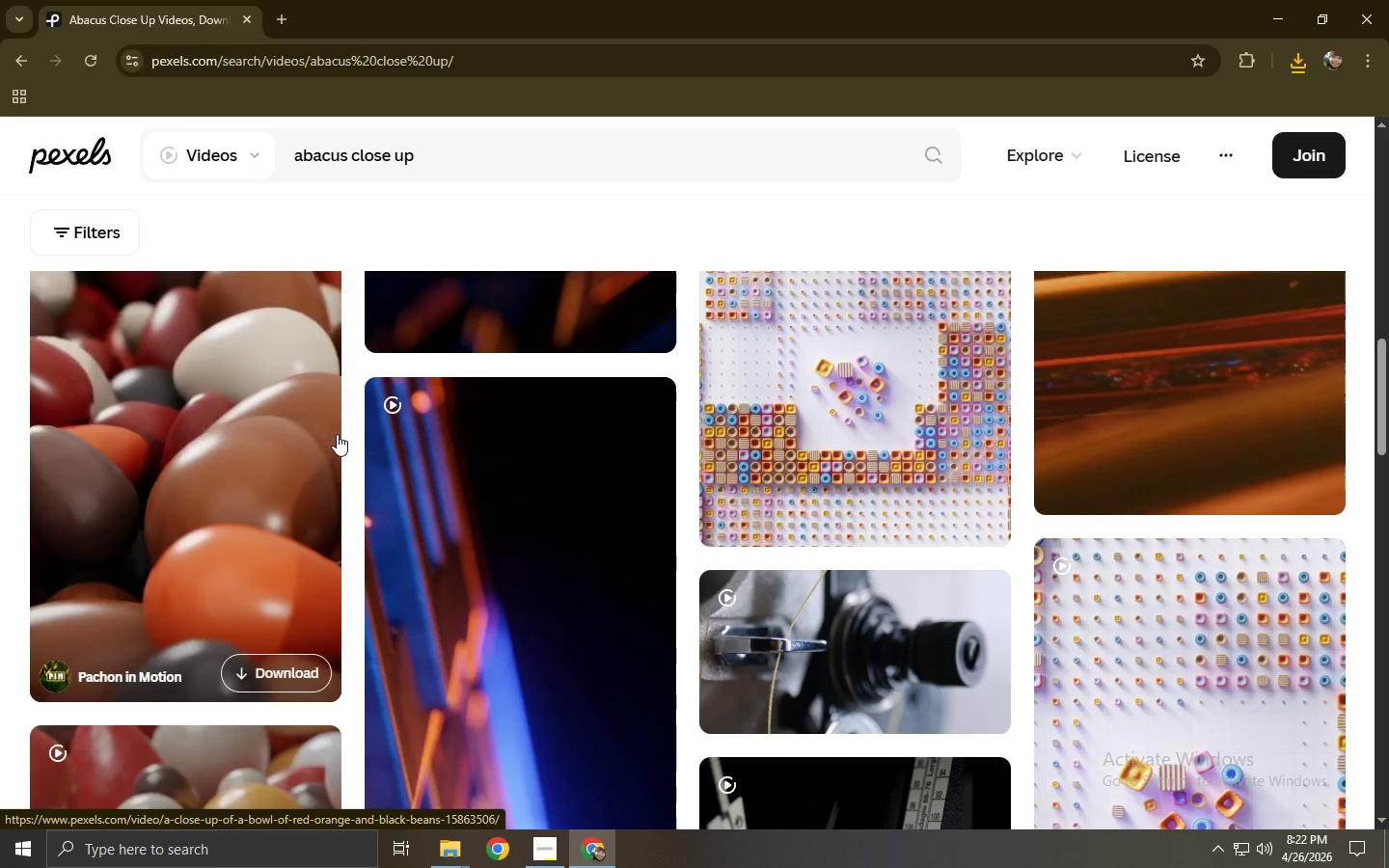 
key(Alt+AltLeft)
 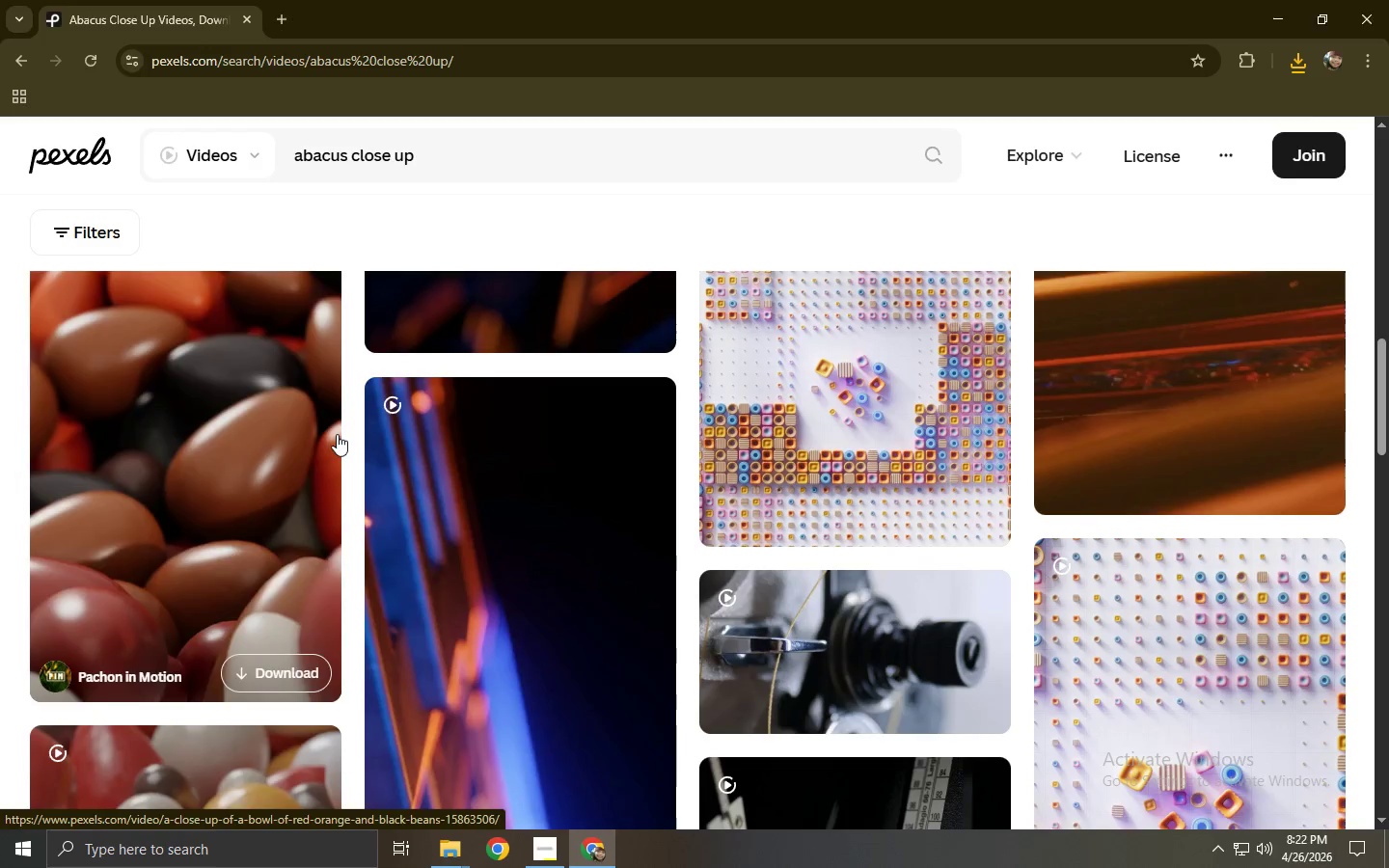 
key(Alt+Tab)